 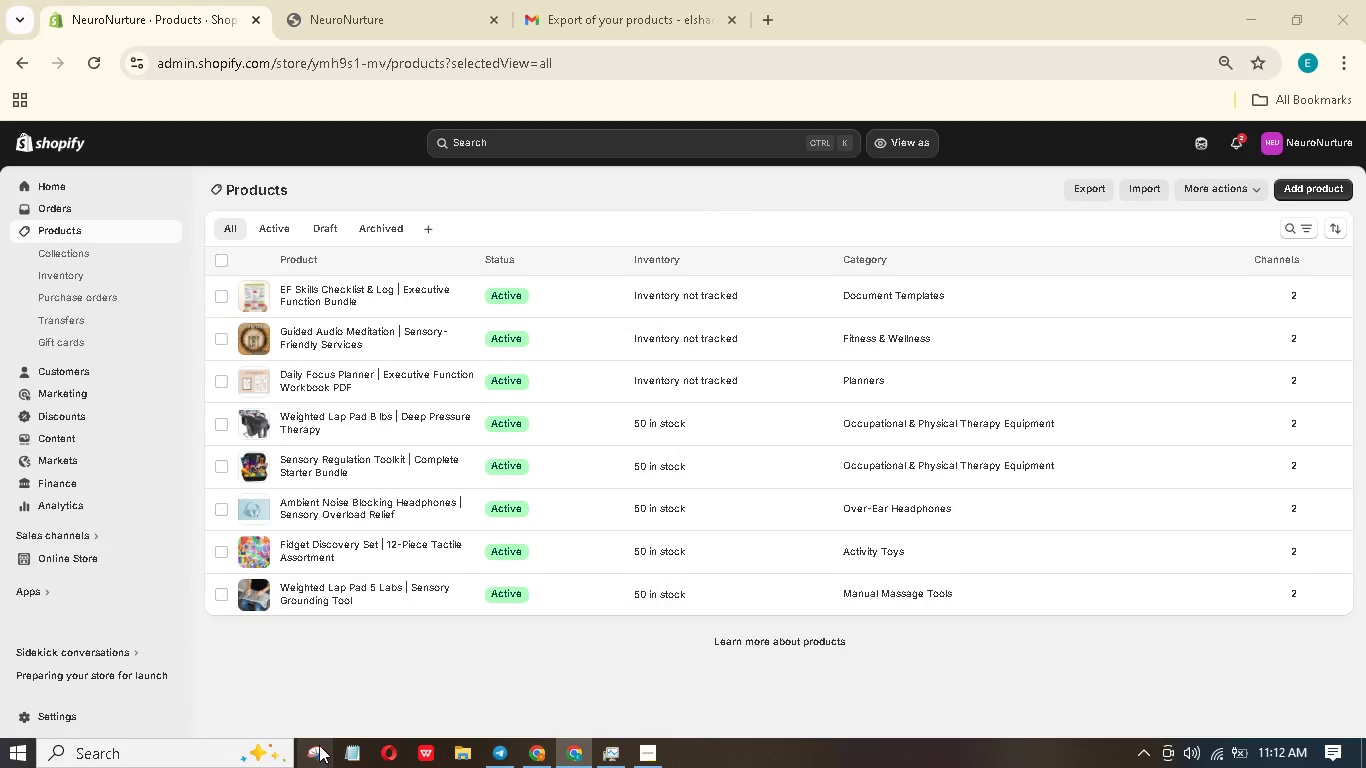 
left_click([382, 233])
 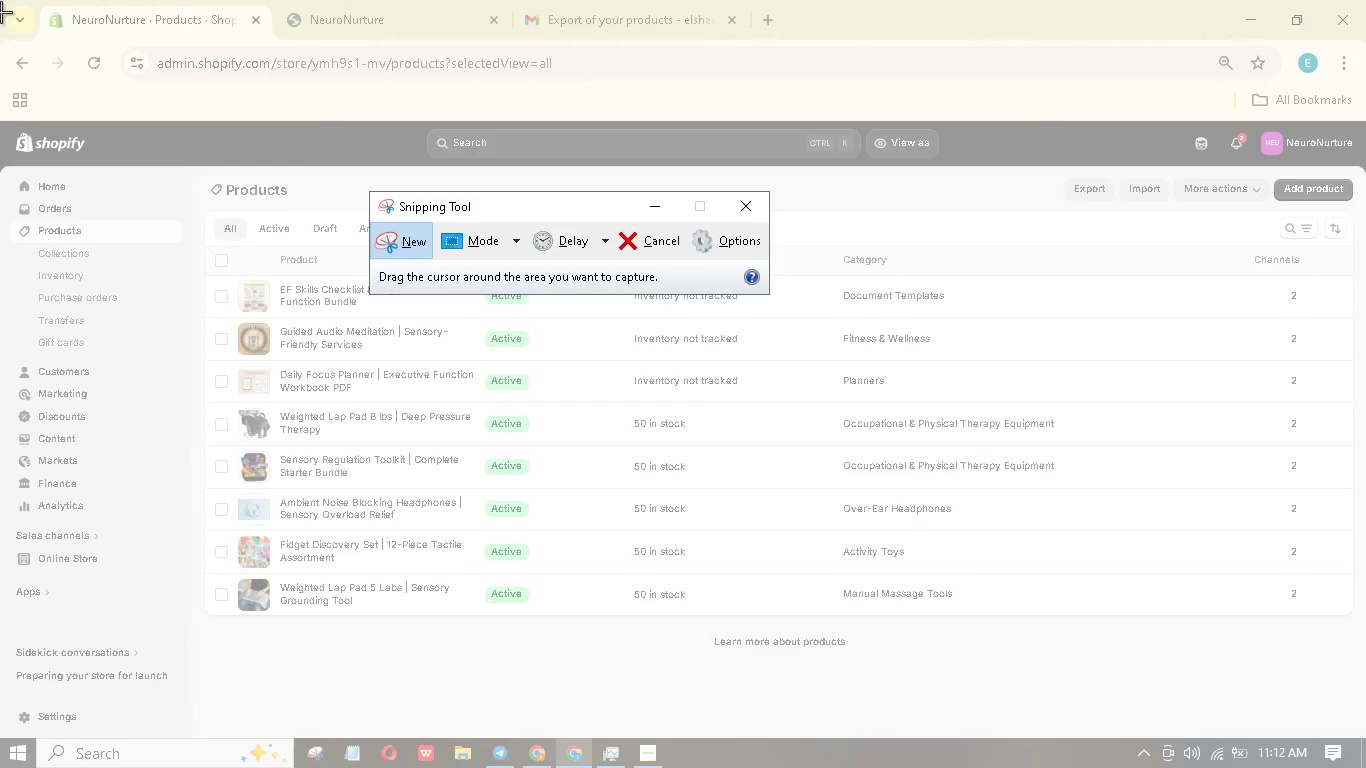 
left_click_drag(start_coordinate=[0, 6], to_coordinate=[1365, 735])
 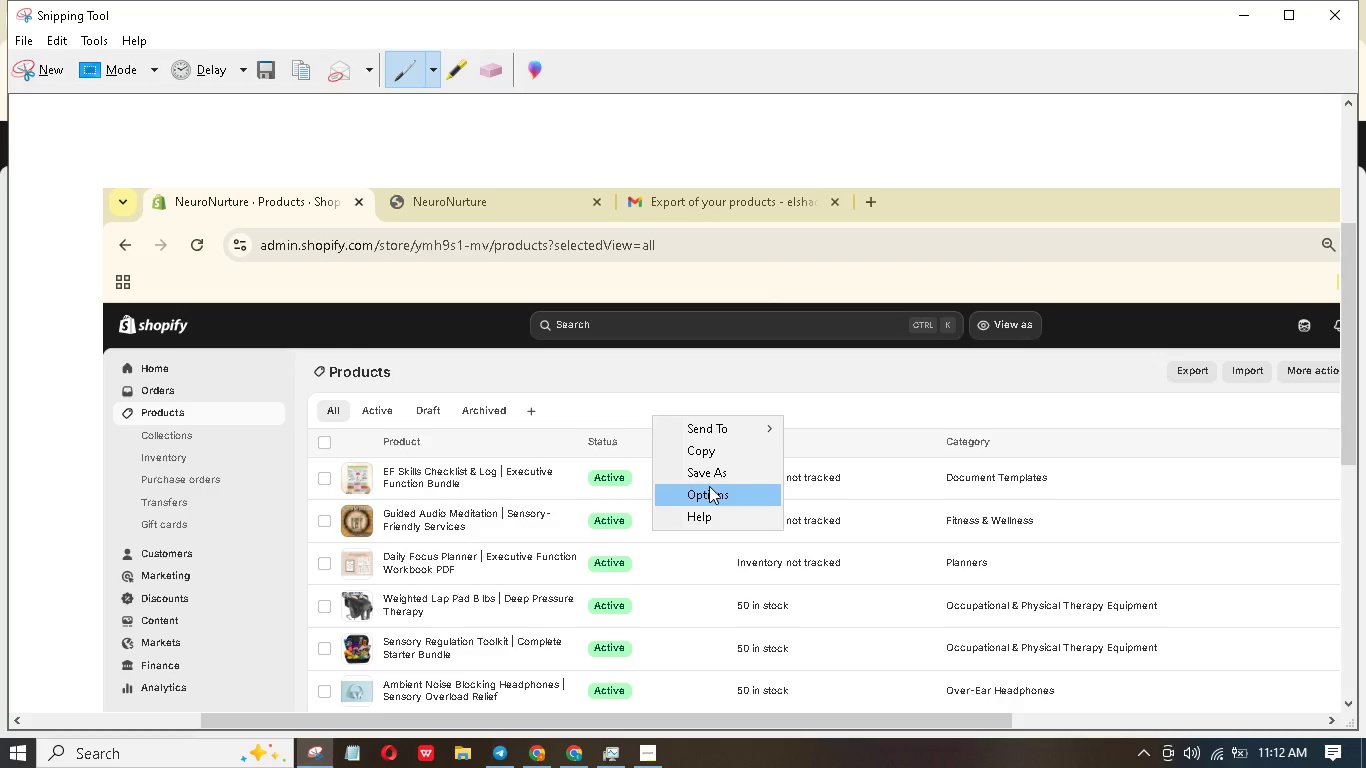 
left_click([710, 475])
 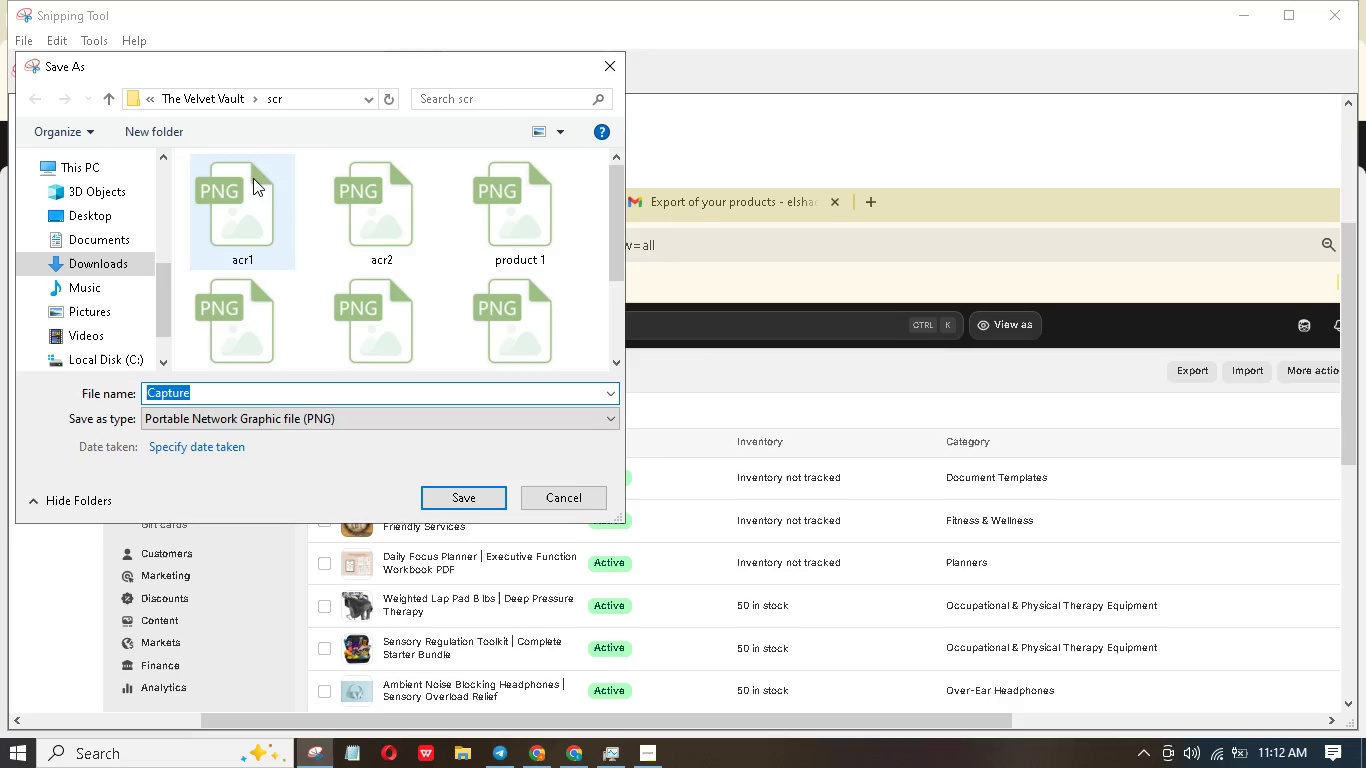 
left_click([215, 97])
 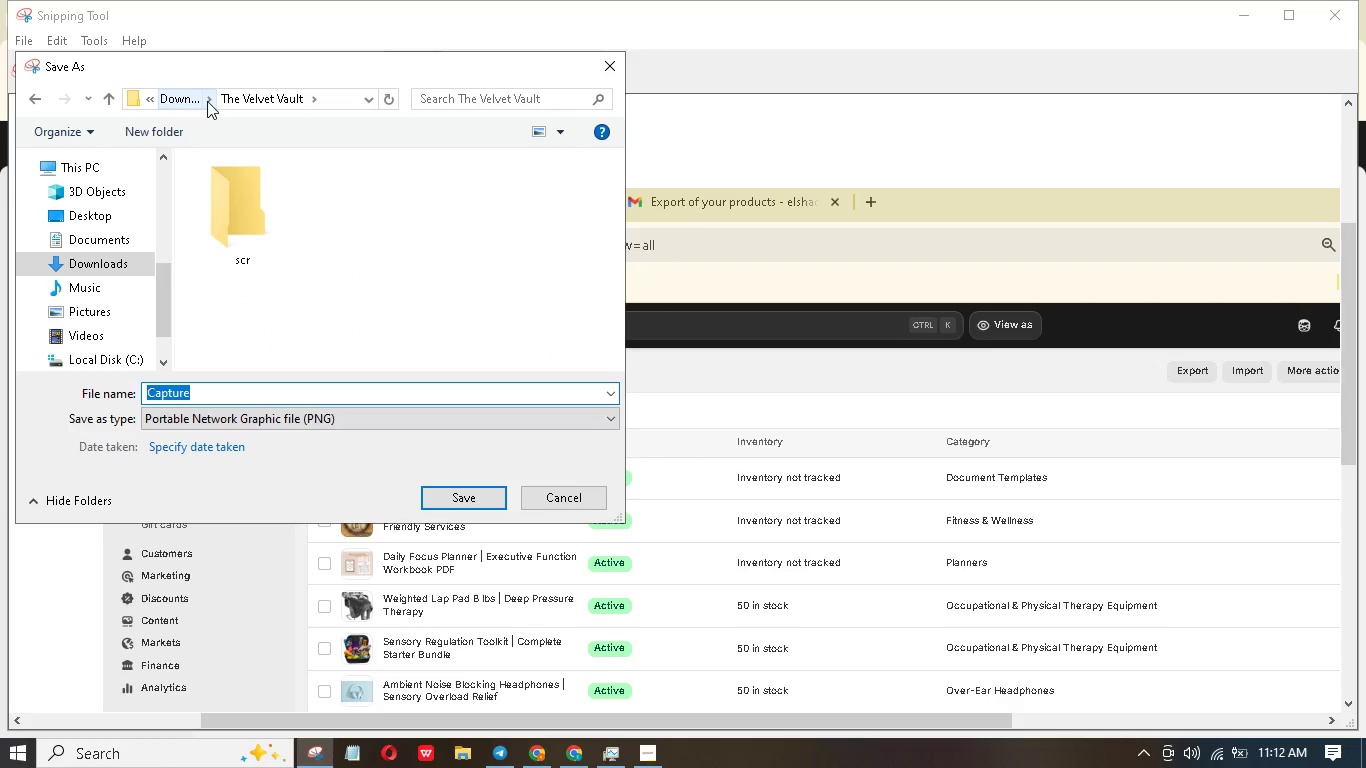 
left_click([194, 97])
 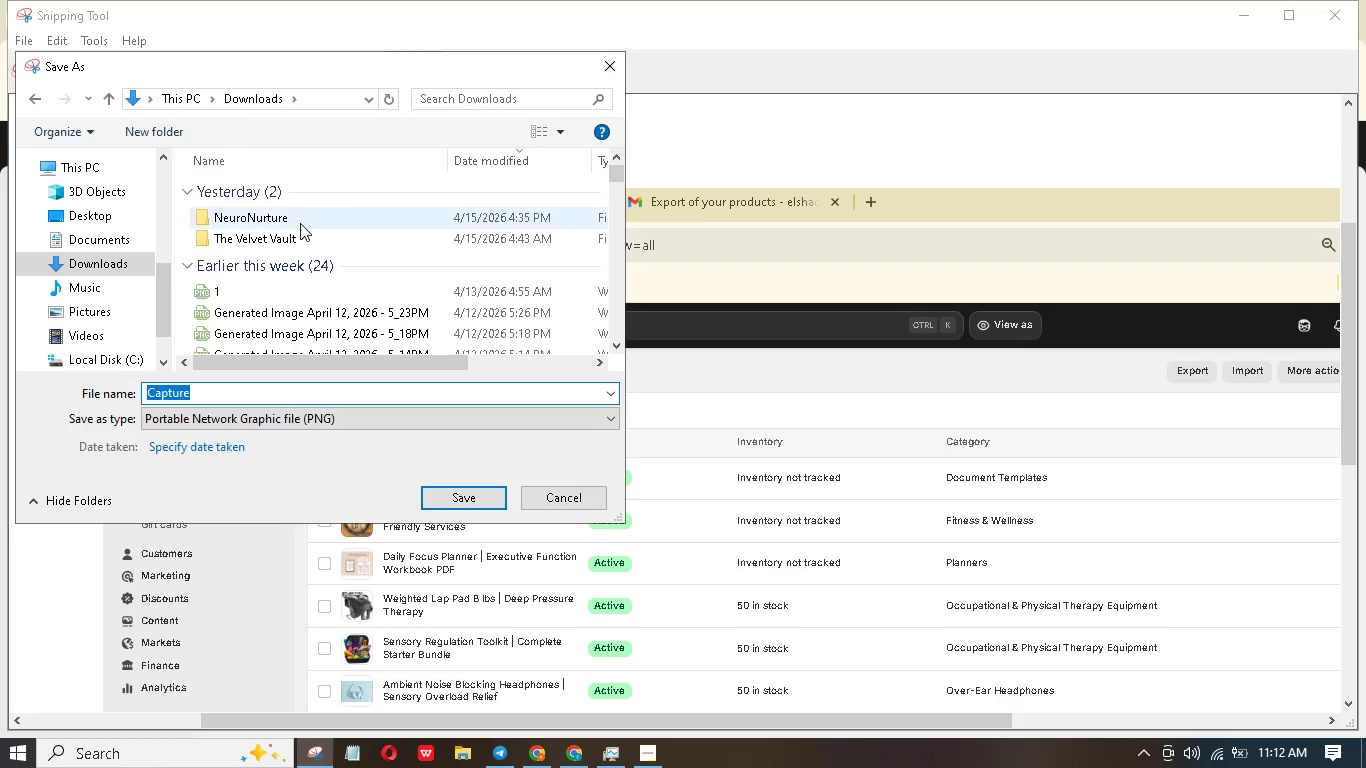 
left_click([300, 223])
 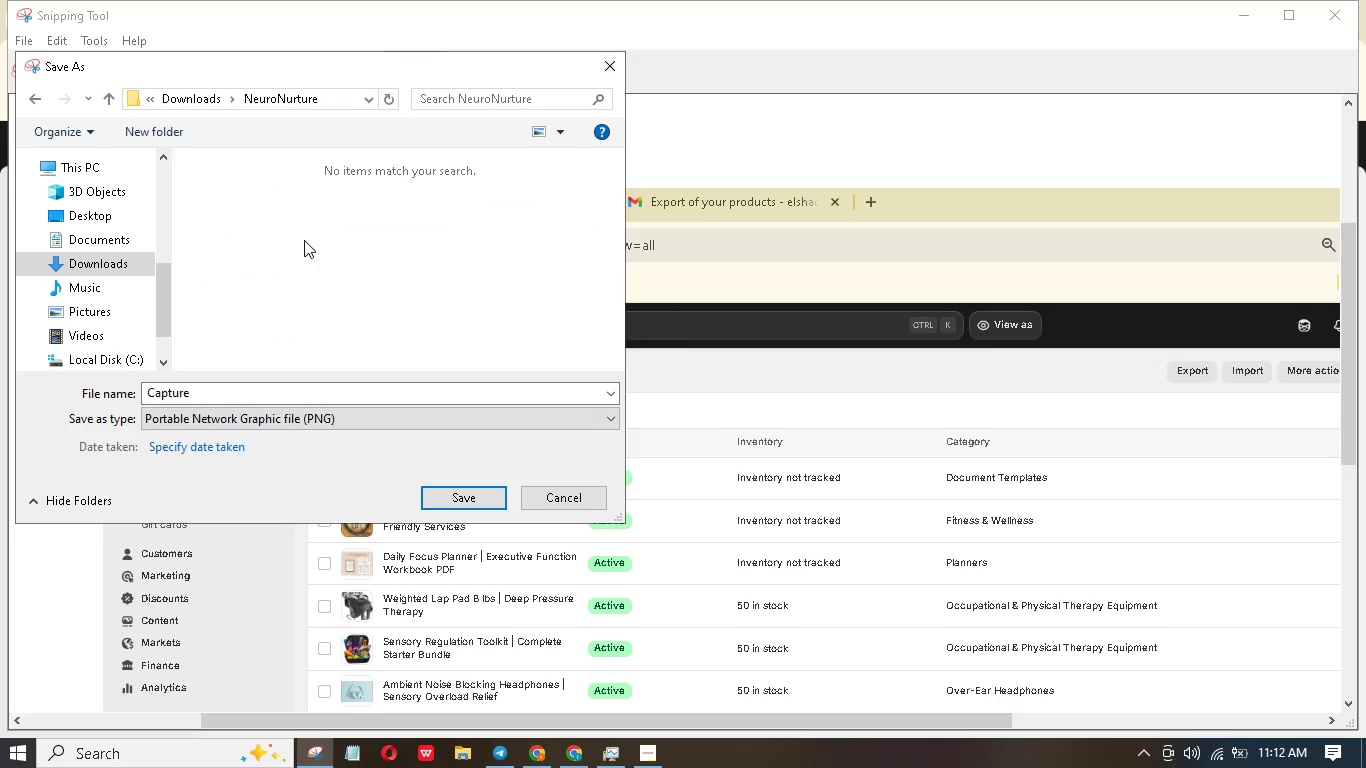 
right_click([306, 248])
 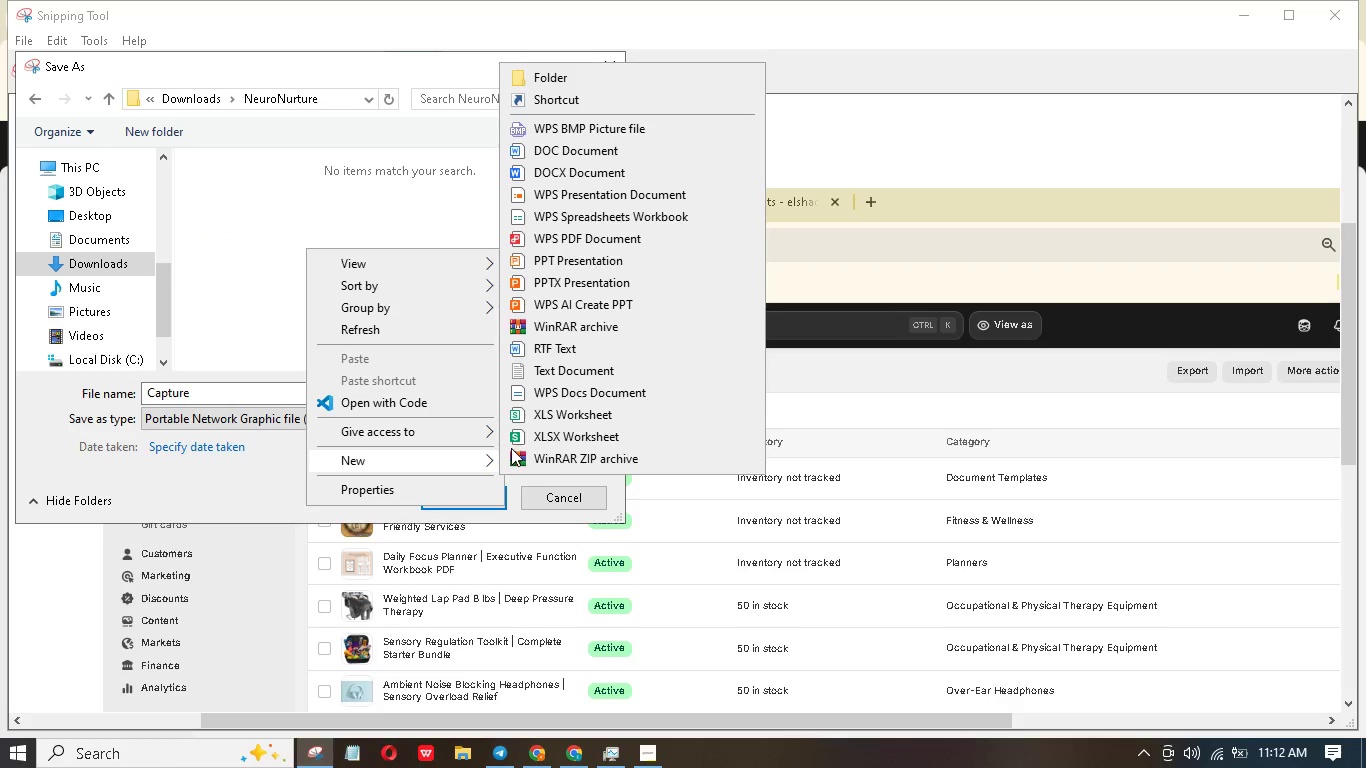 
left_click([538, 77])
 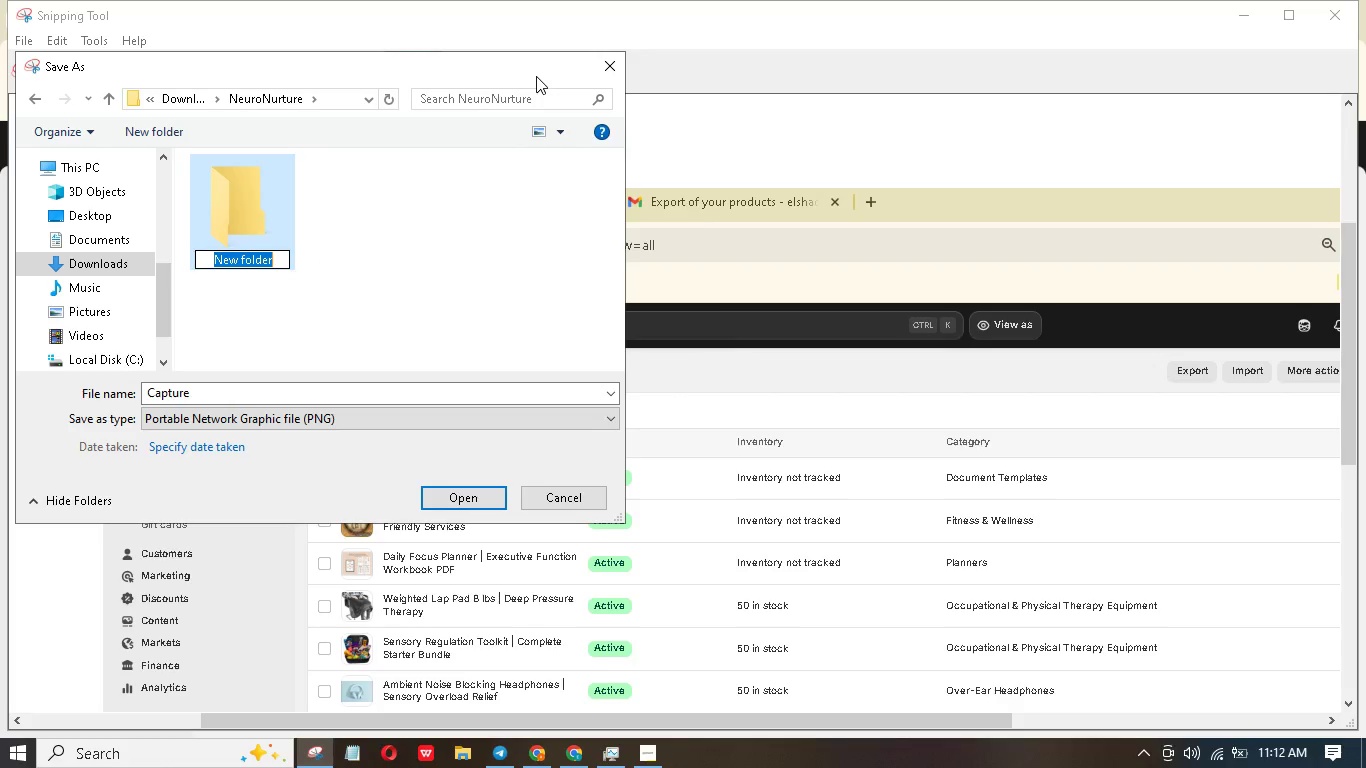 
type(SCR)
key(Backspace)
key(Backspace)
type(creenshots)
 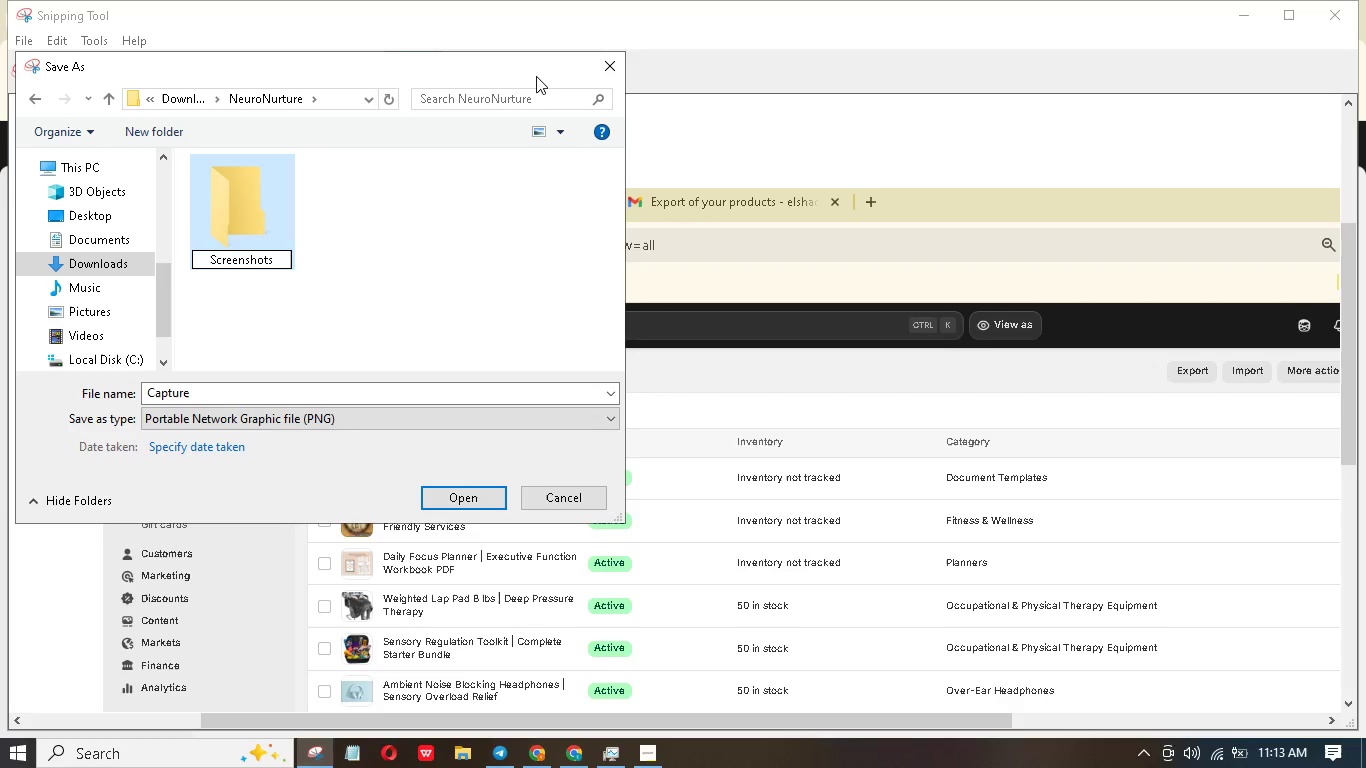 
key(Enter)
 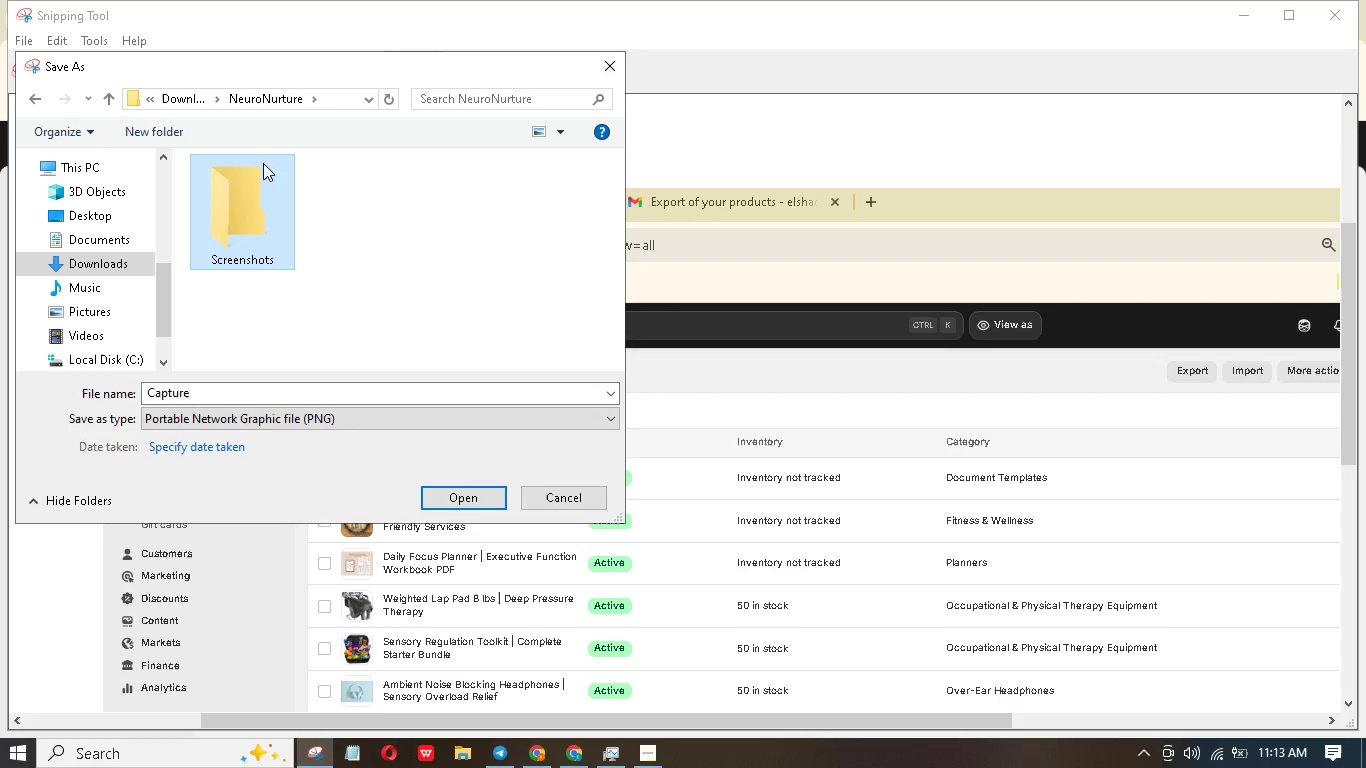 
left_click([265, 165])
 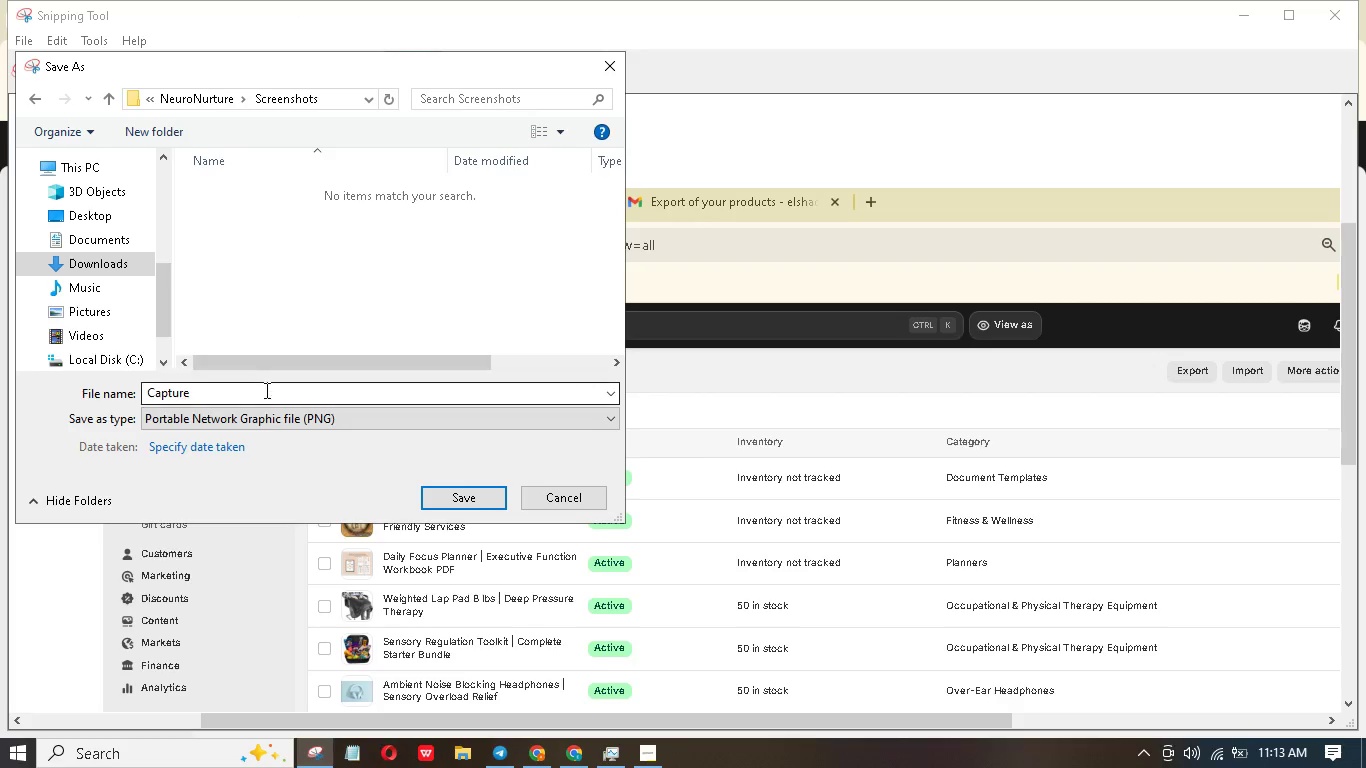 
left_click([267, 396])
 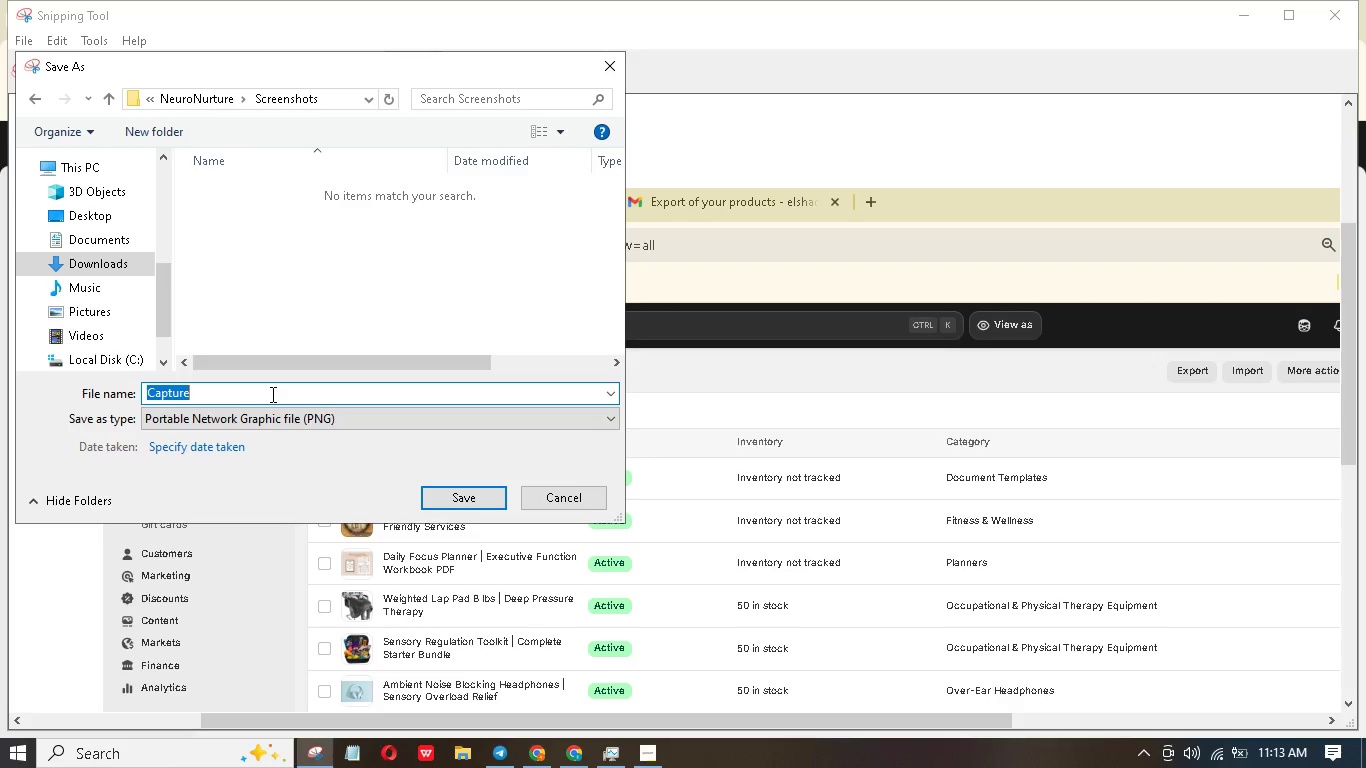 
type(Pdo)
key(Backspace)
key(Backspace)
type(roduct list from shopify admin)
 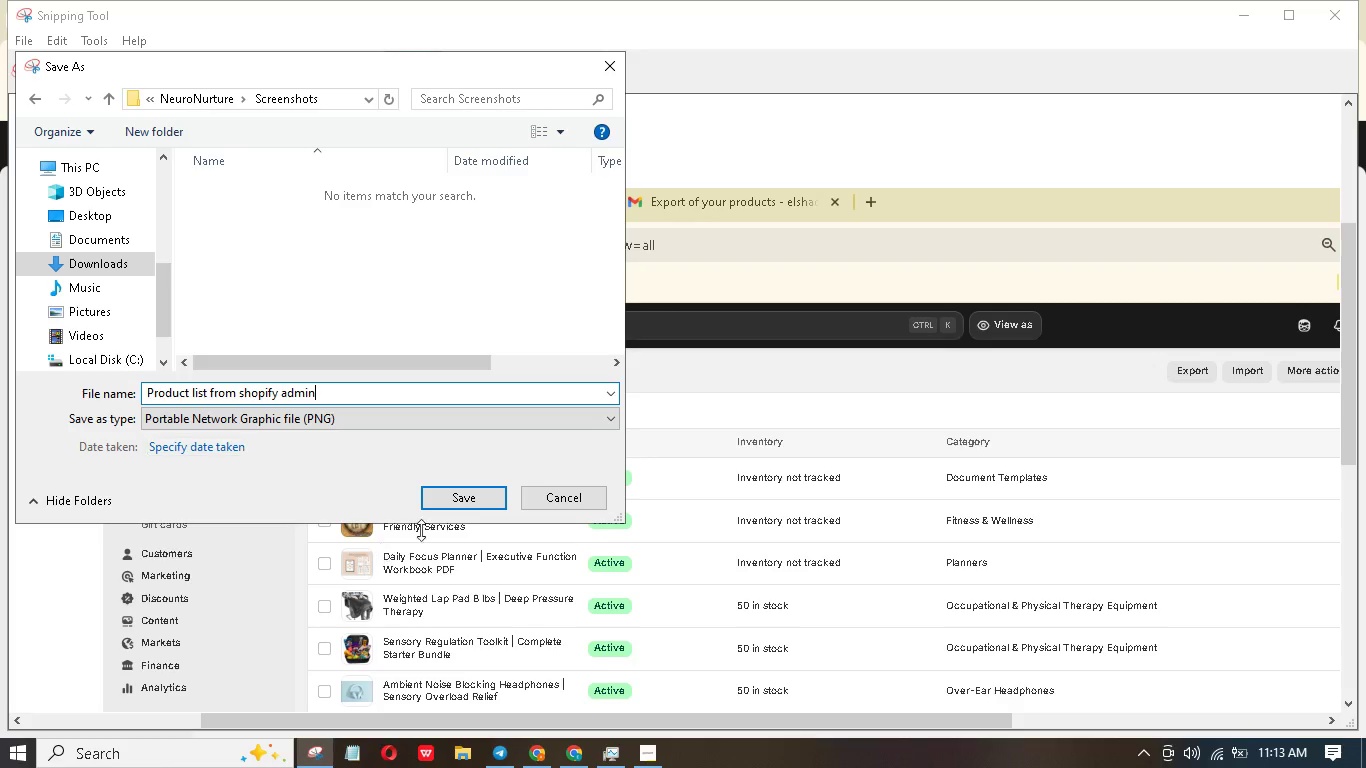 
left_click([434, 502])
 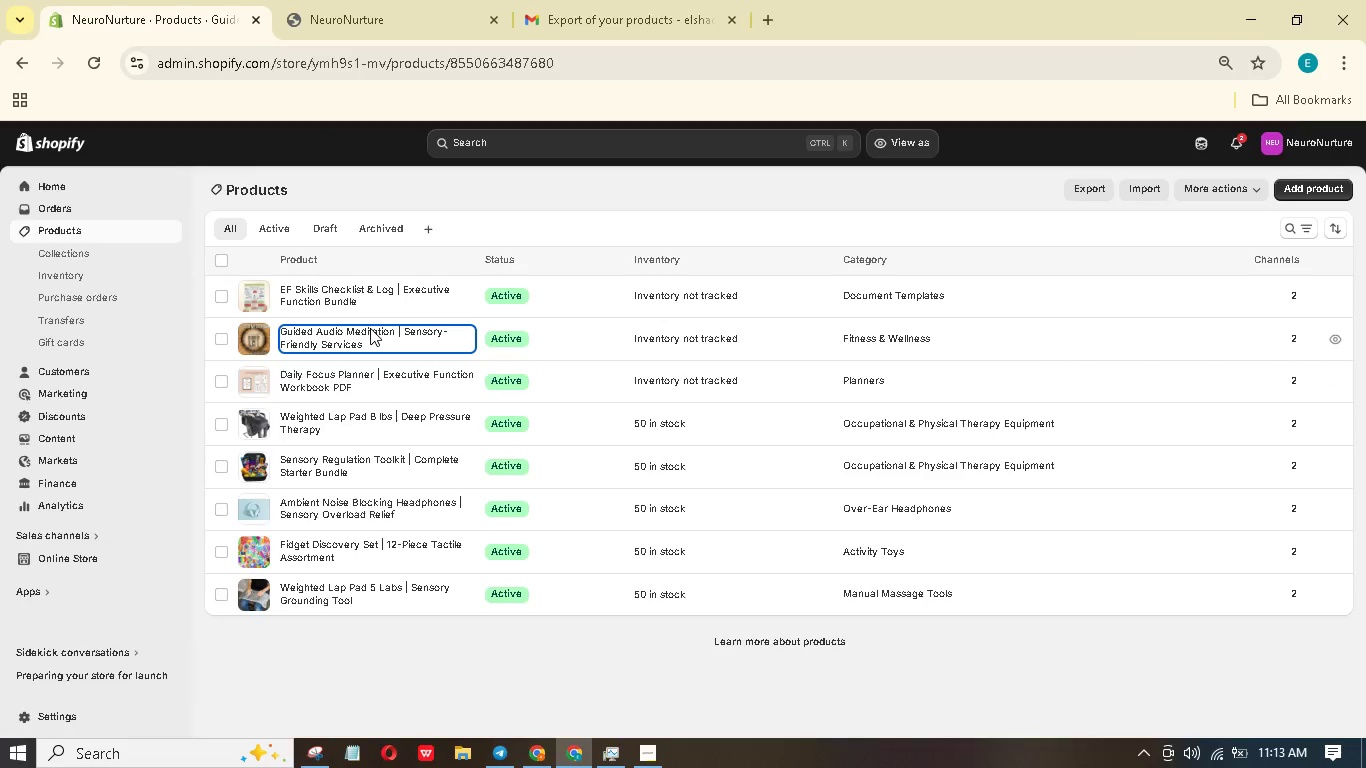 
wait(6.25)
 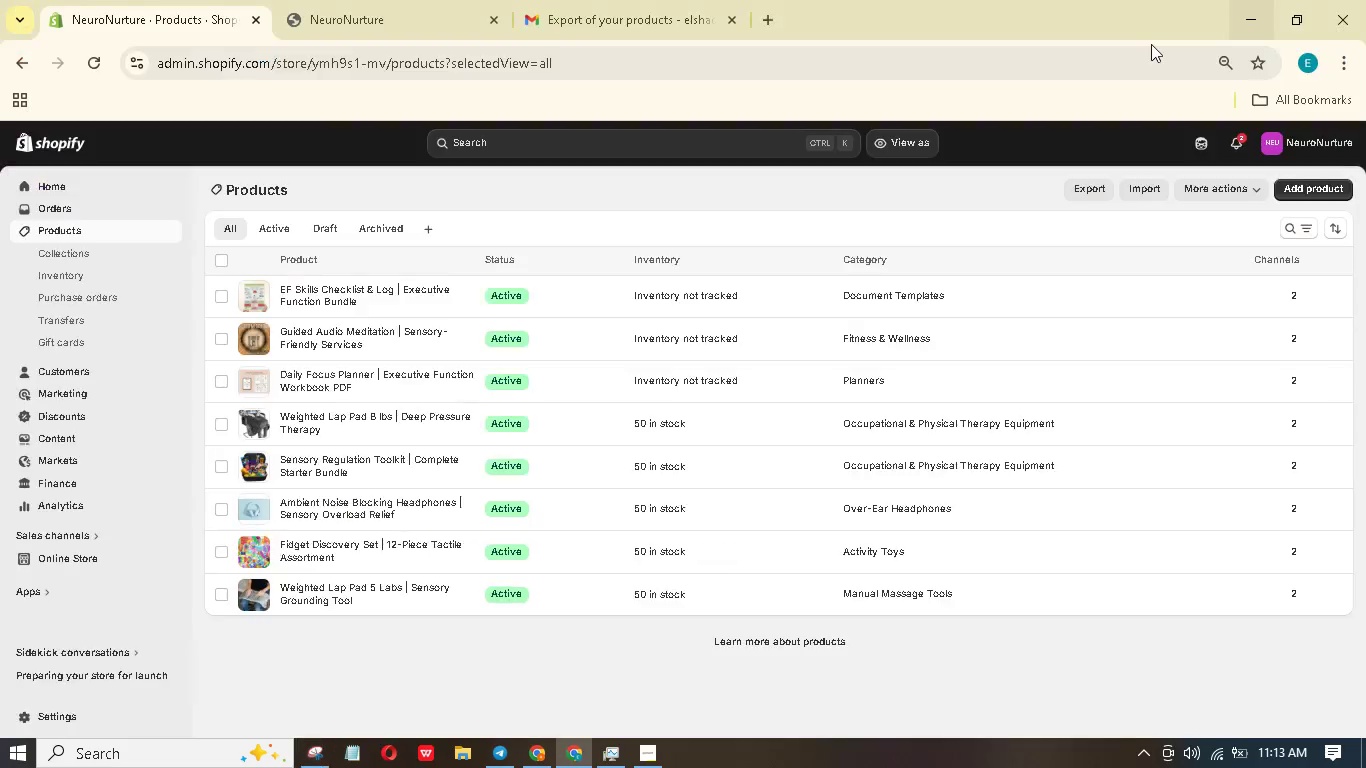 
scroll: coordinate [378, 326], scroll_direction: down, amount: 7.0
 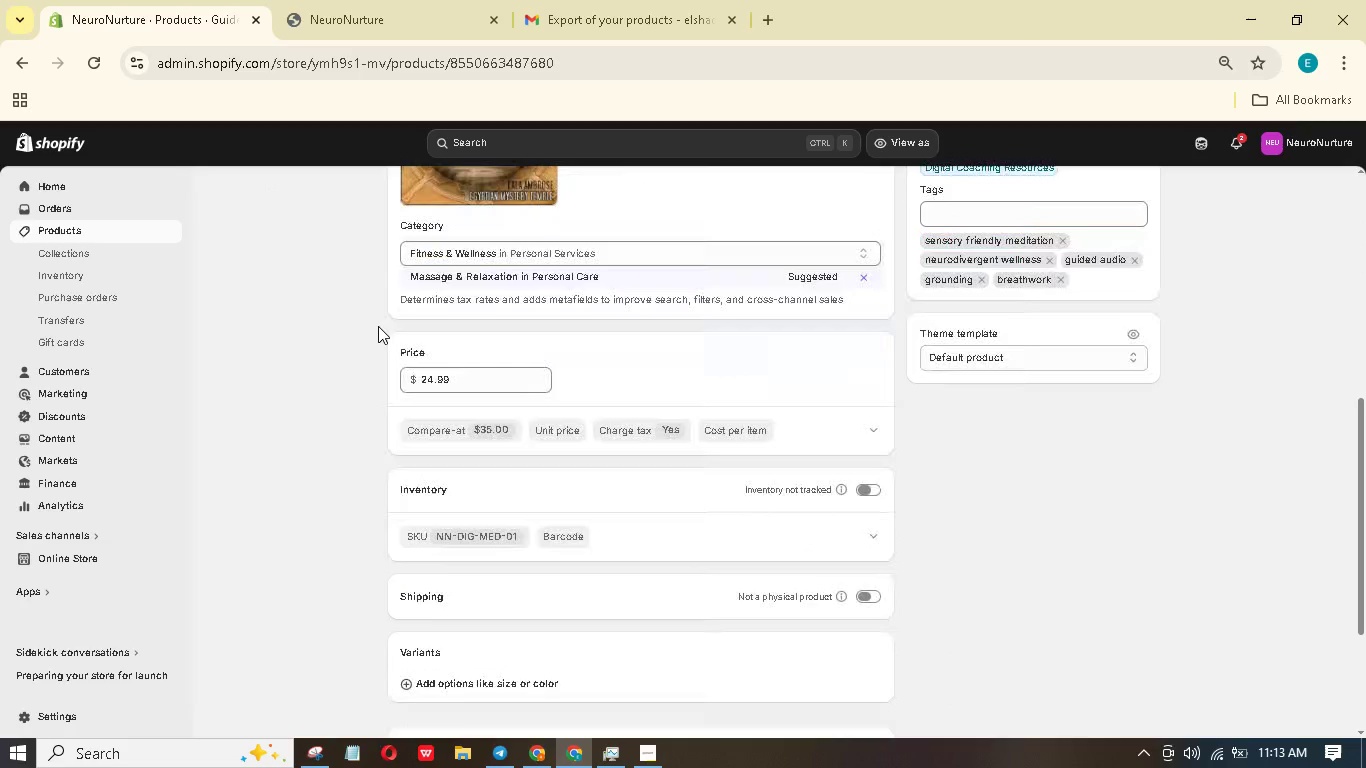 
scroll: coordinate [378, 327], scroll_direction: up, amount: 2.0
 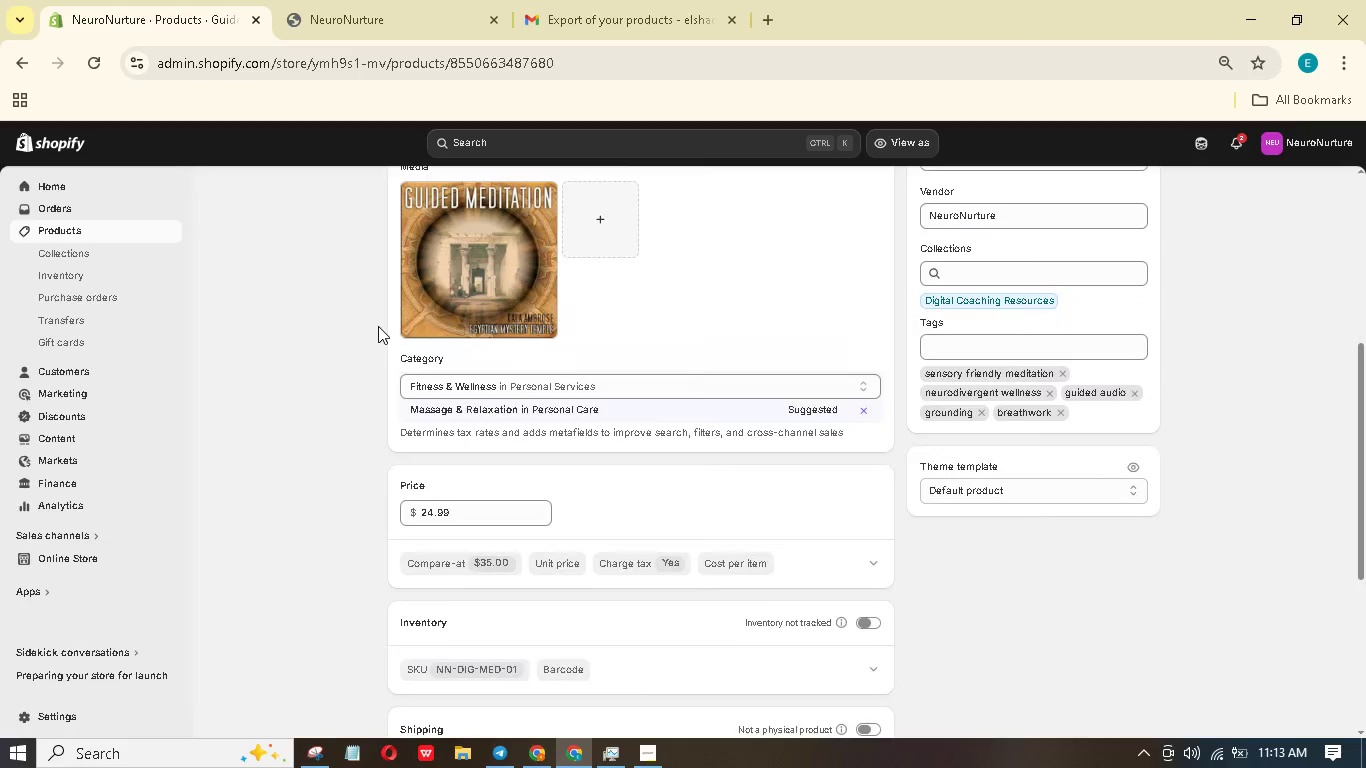 
scroll: coordinate [378, 328], scroll_direction: down, amount: 1.0
 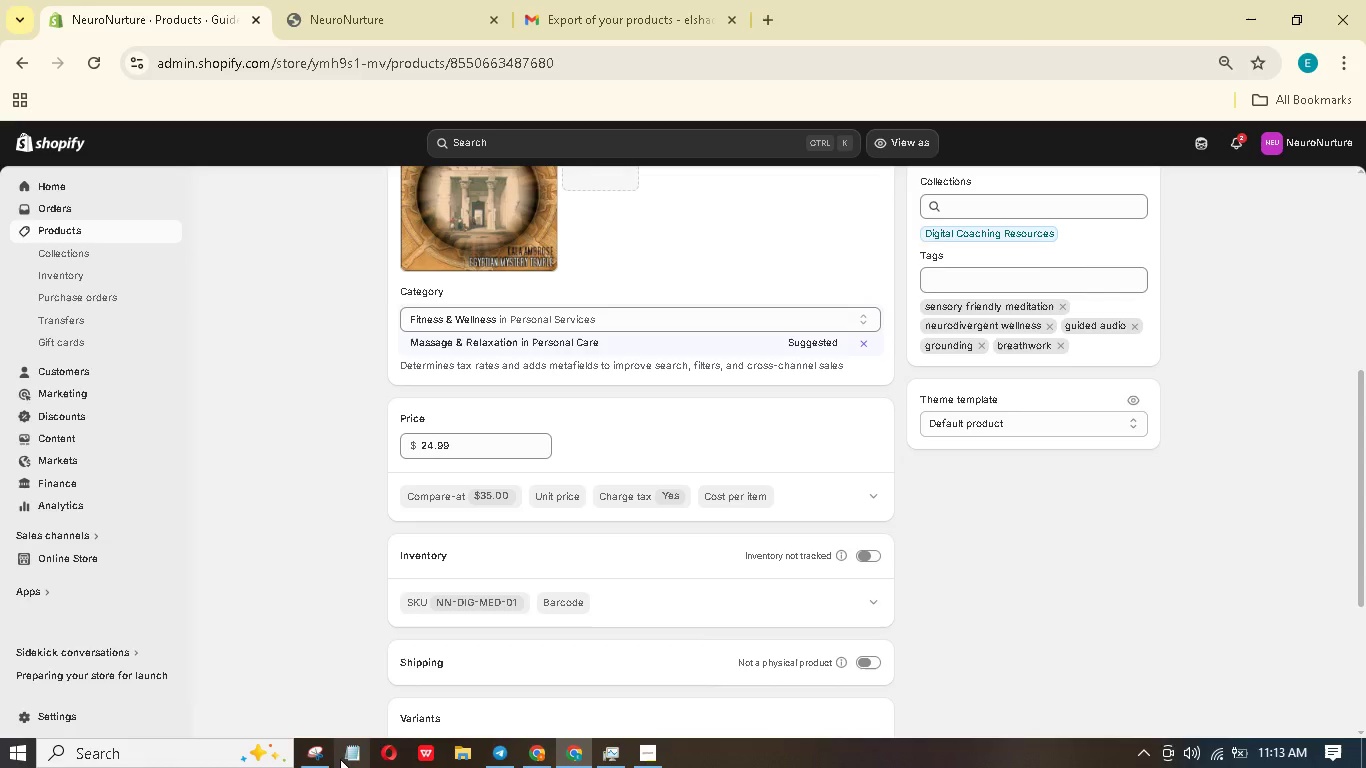 
left_click([329, 757])
 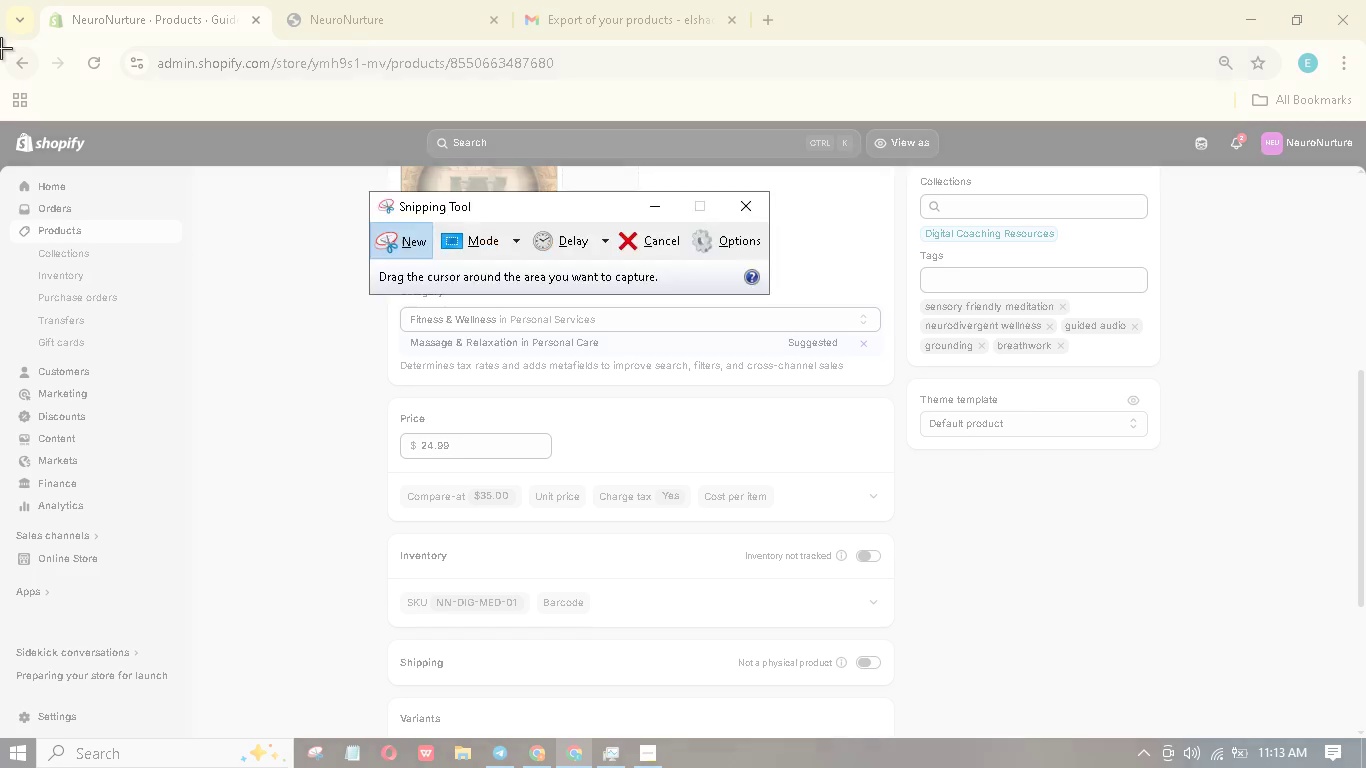 
left_click_drag(start_coordinate=[1, 12], to_coordinate=[1360, 739])
 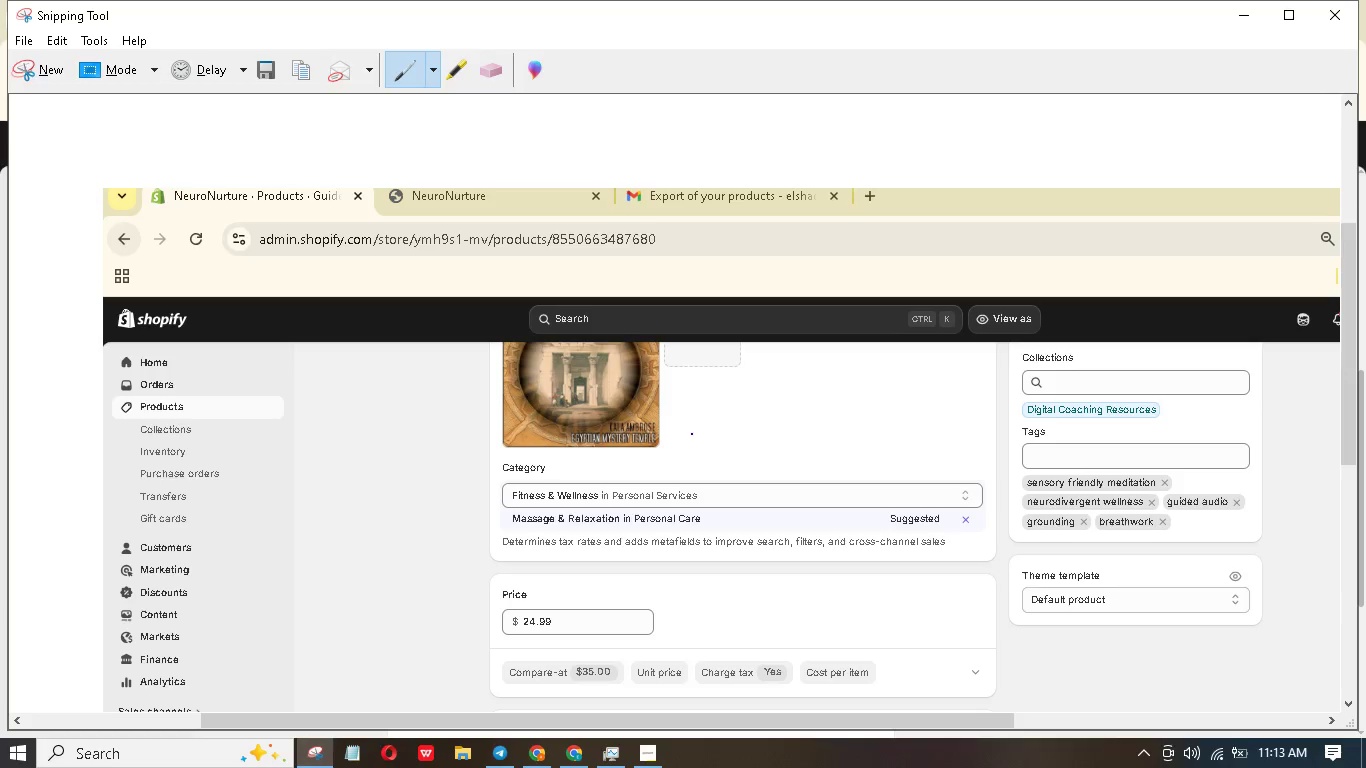 
right_click([692, 434])
 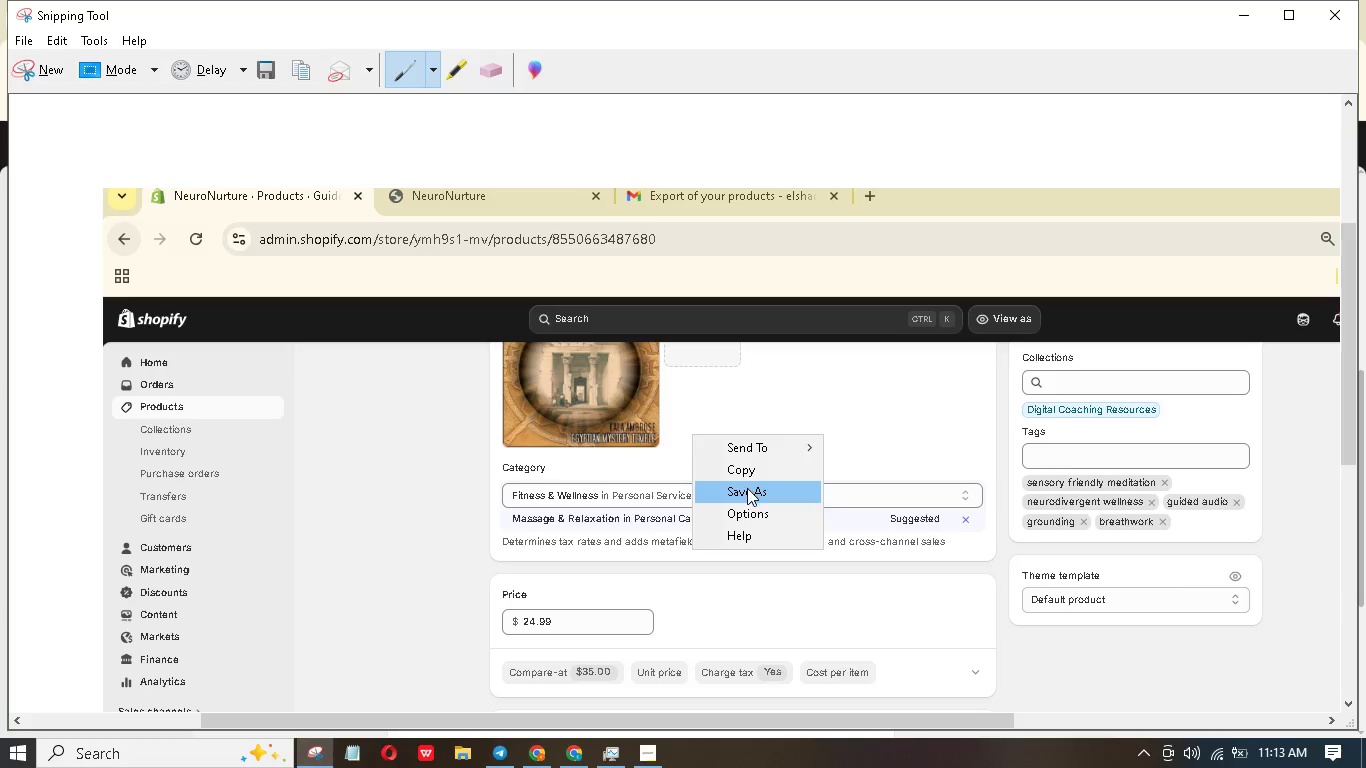 
left_click([747, 490])
 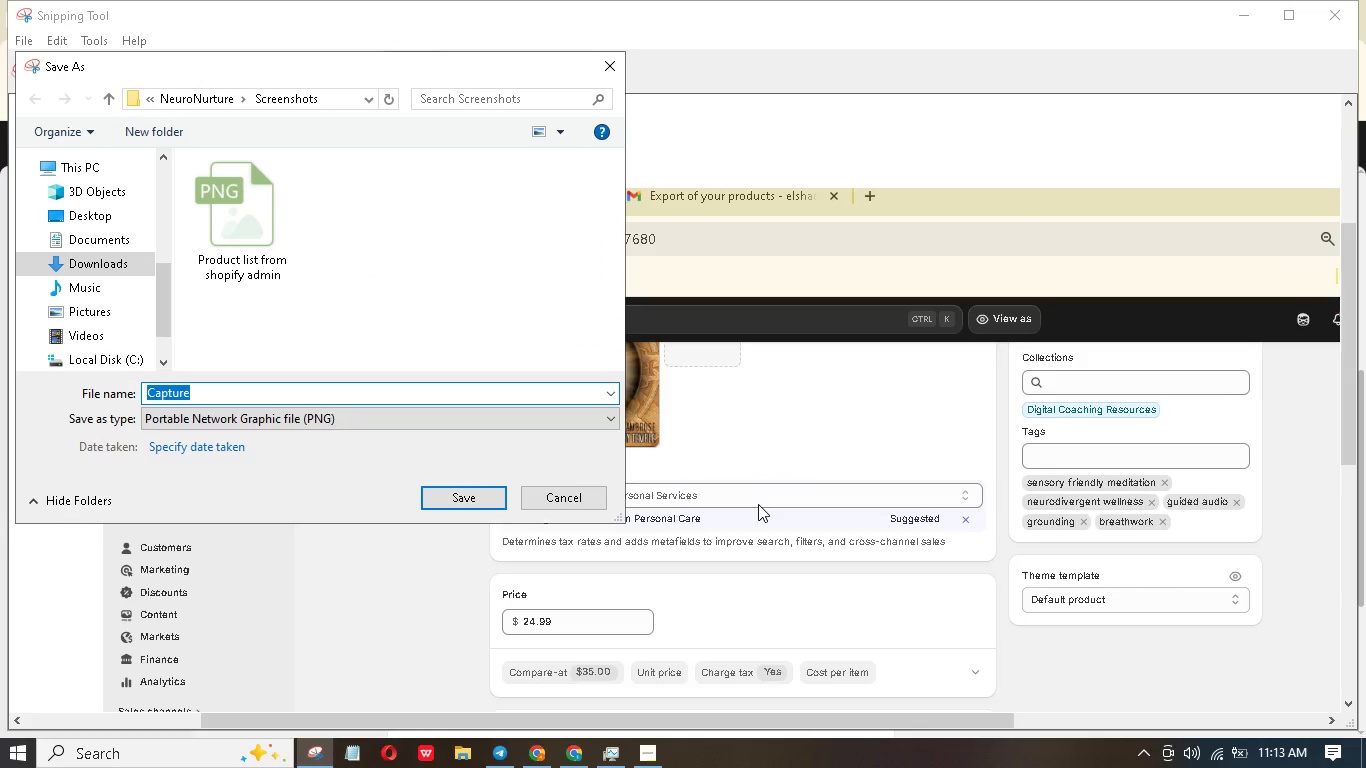 
hold_key(key=ShiftLeft, duration=0.38)
 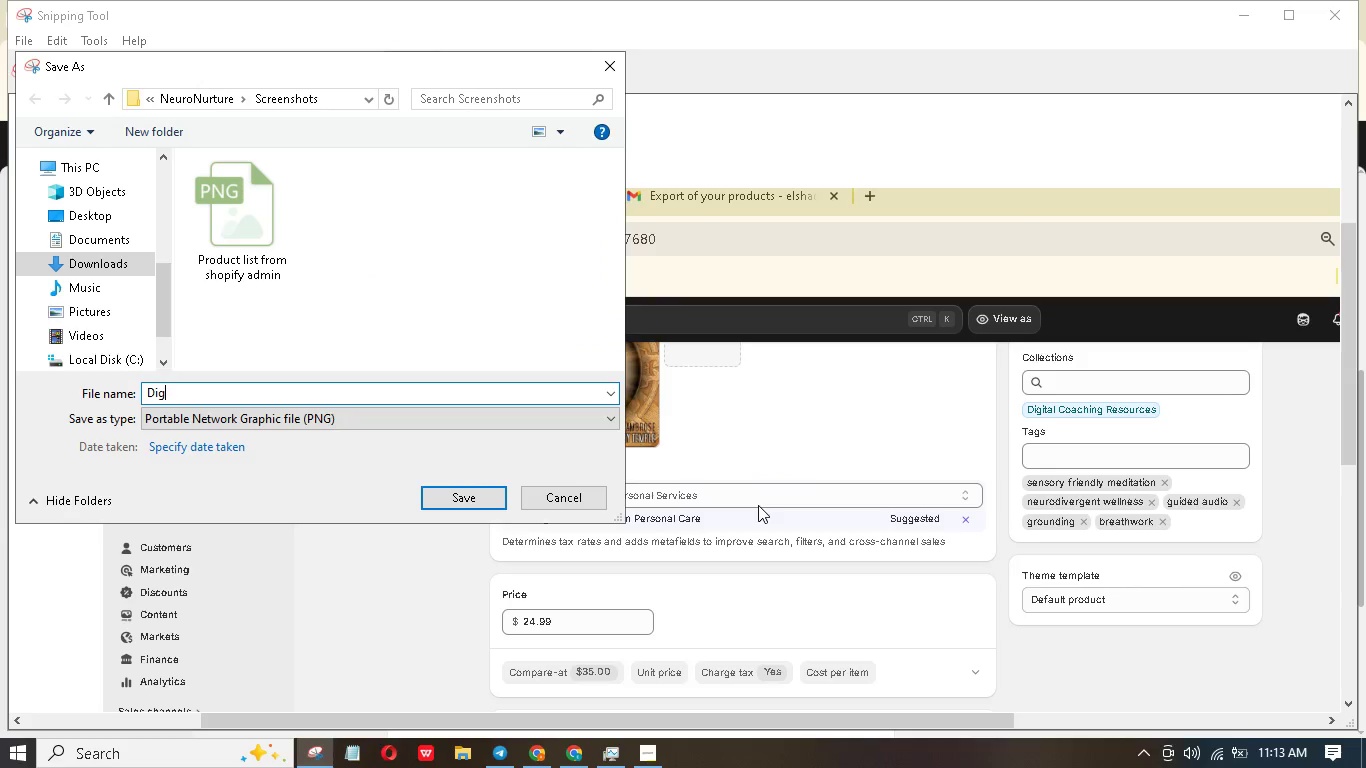 
type(digital product screenshot)
 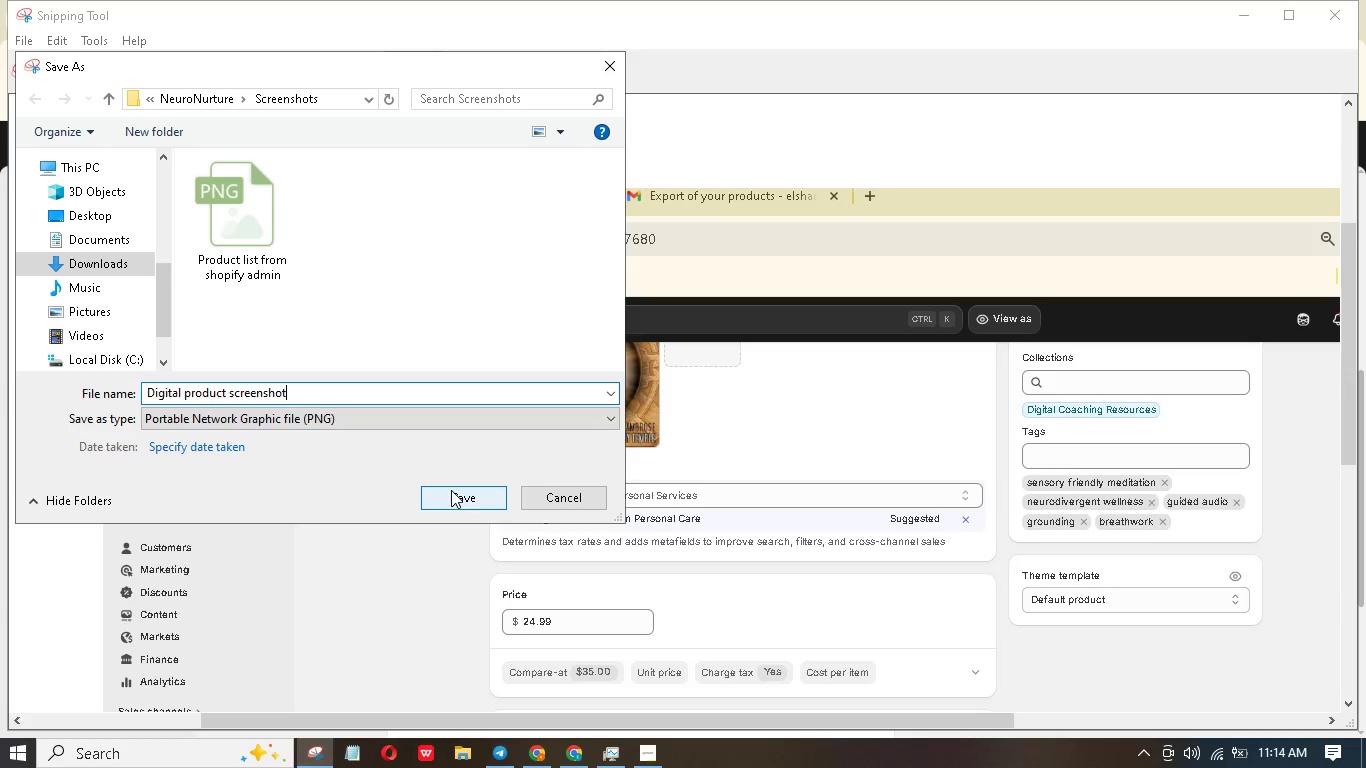 
left_click([451, 493])
 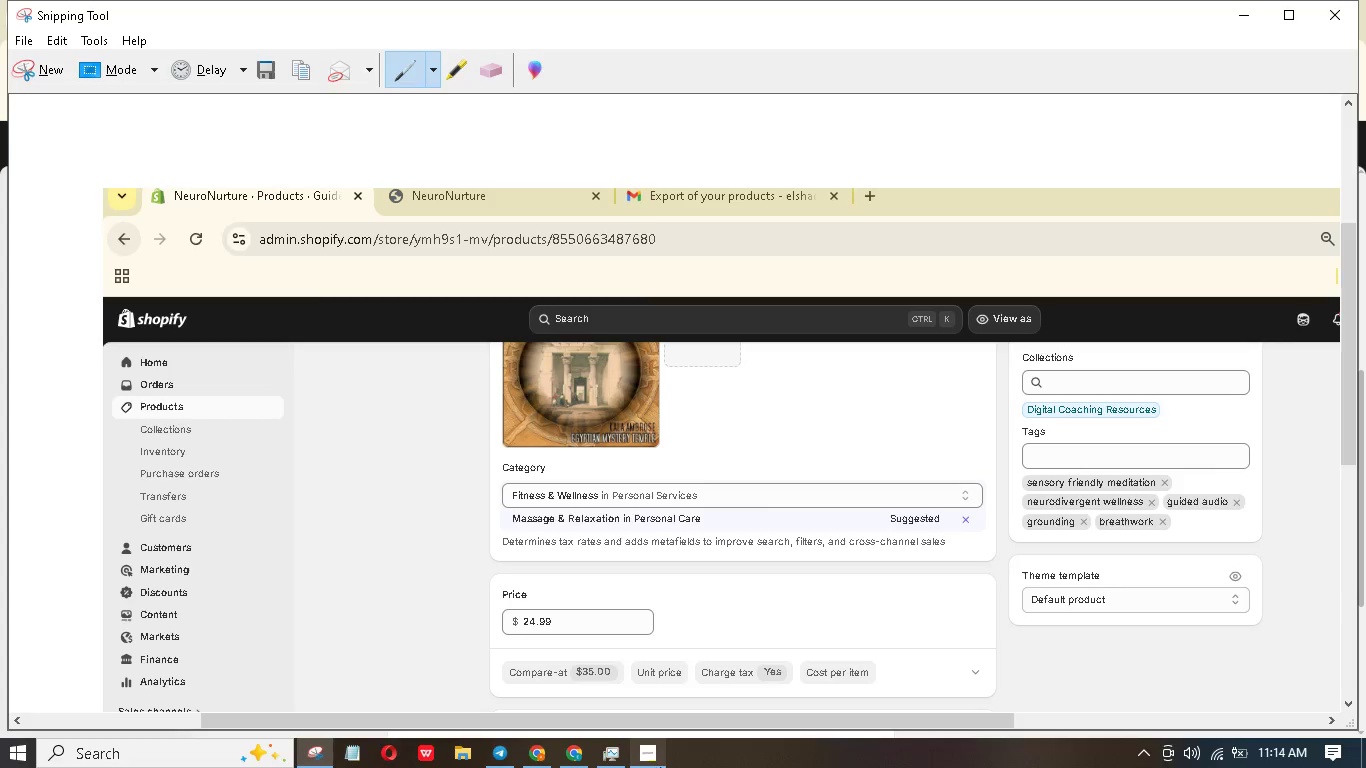 
left_click([660, 767])